 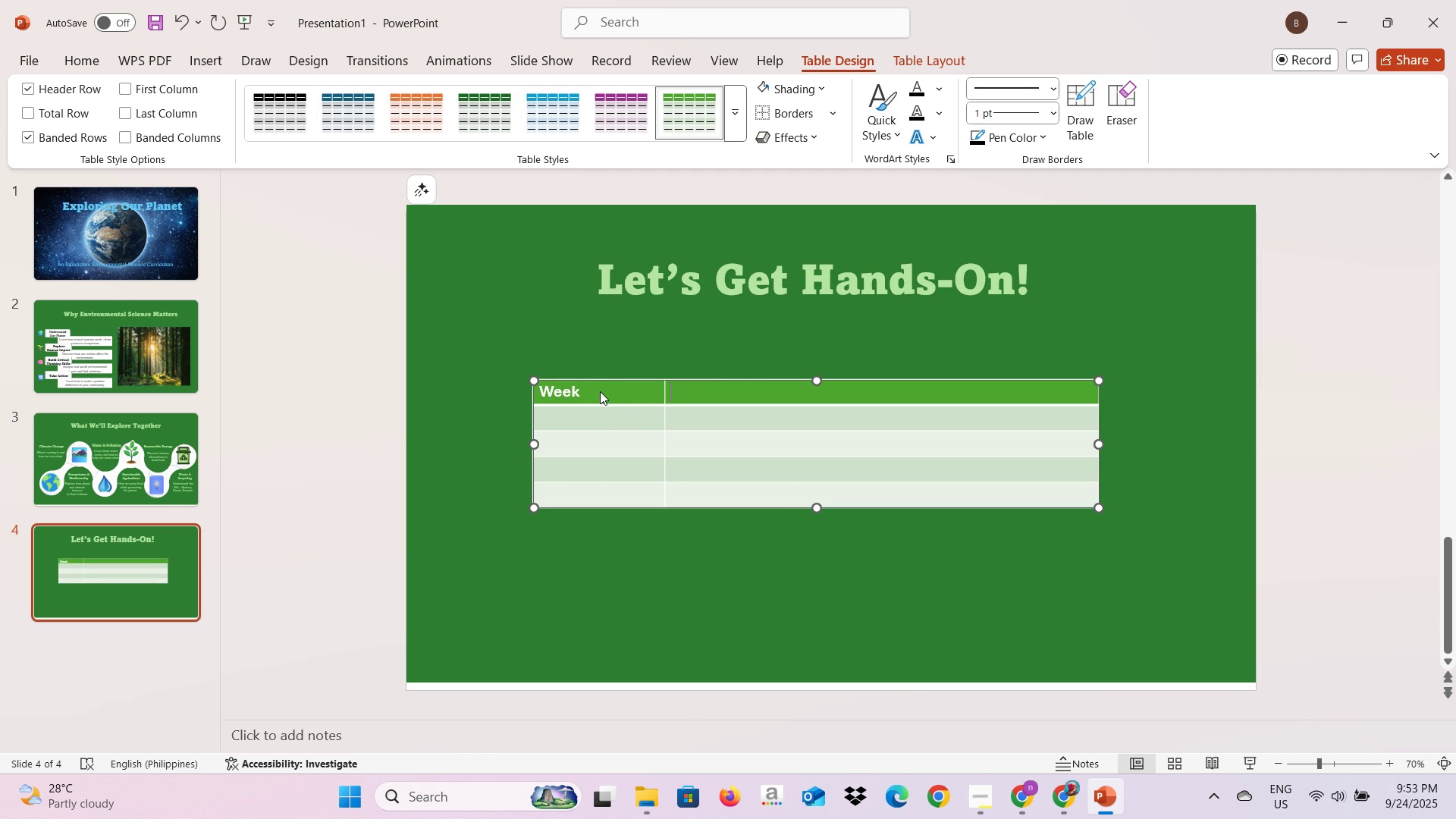 
key(Alt+AltLeft)
 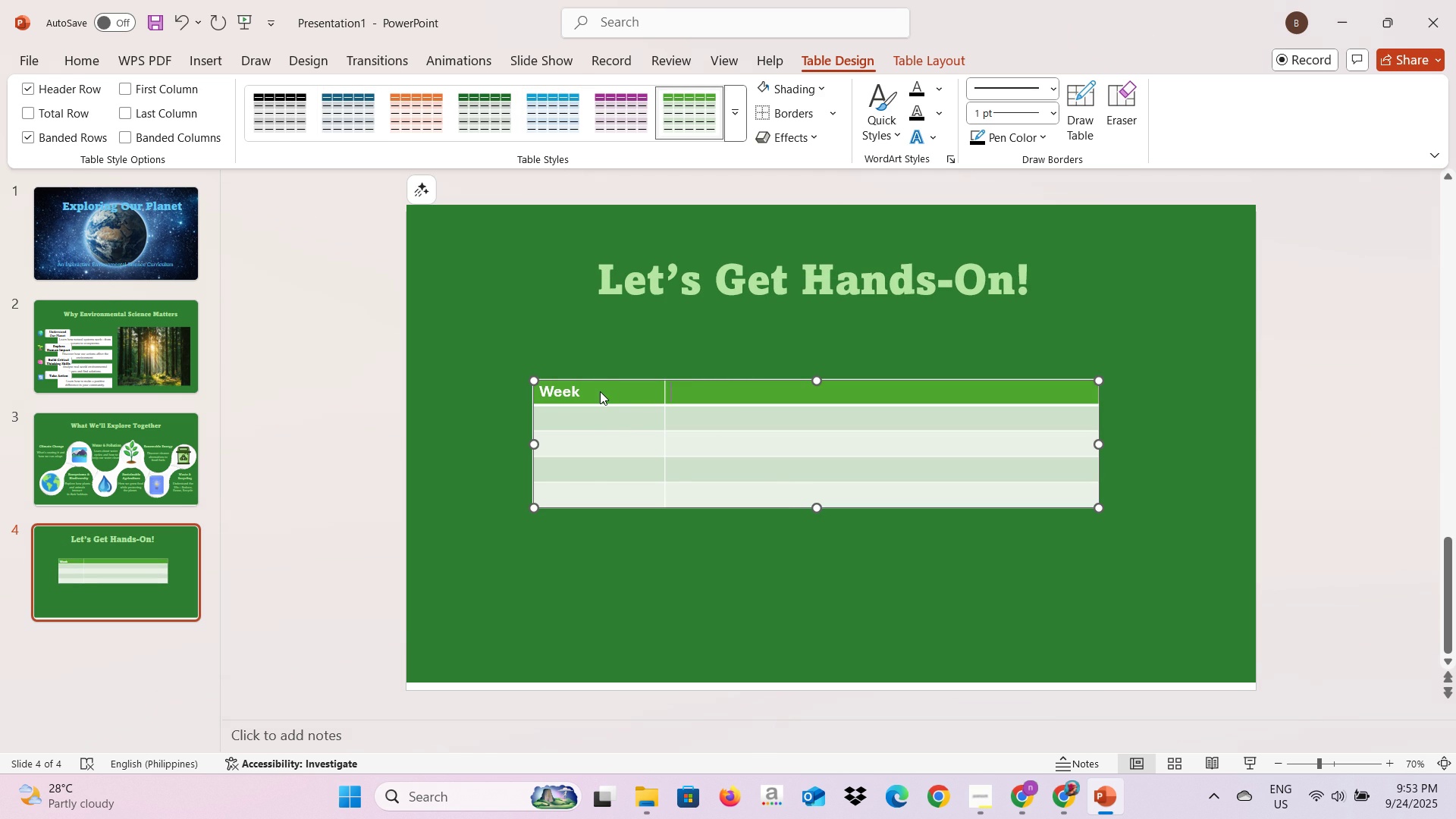 
key(Alt+Tab)
 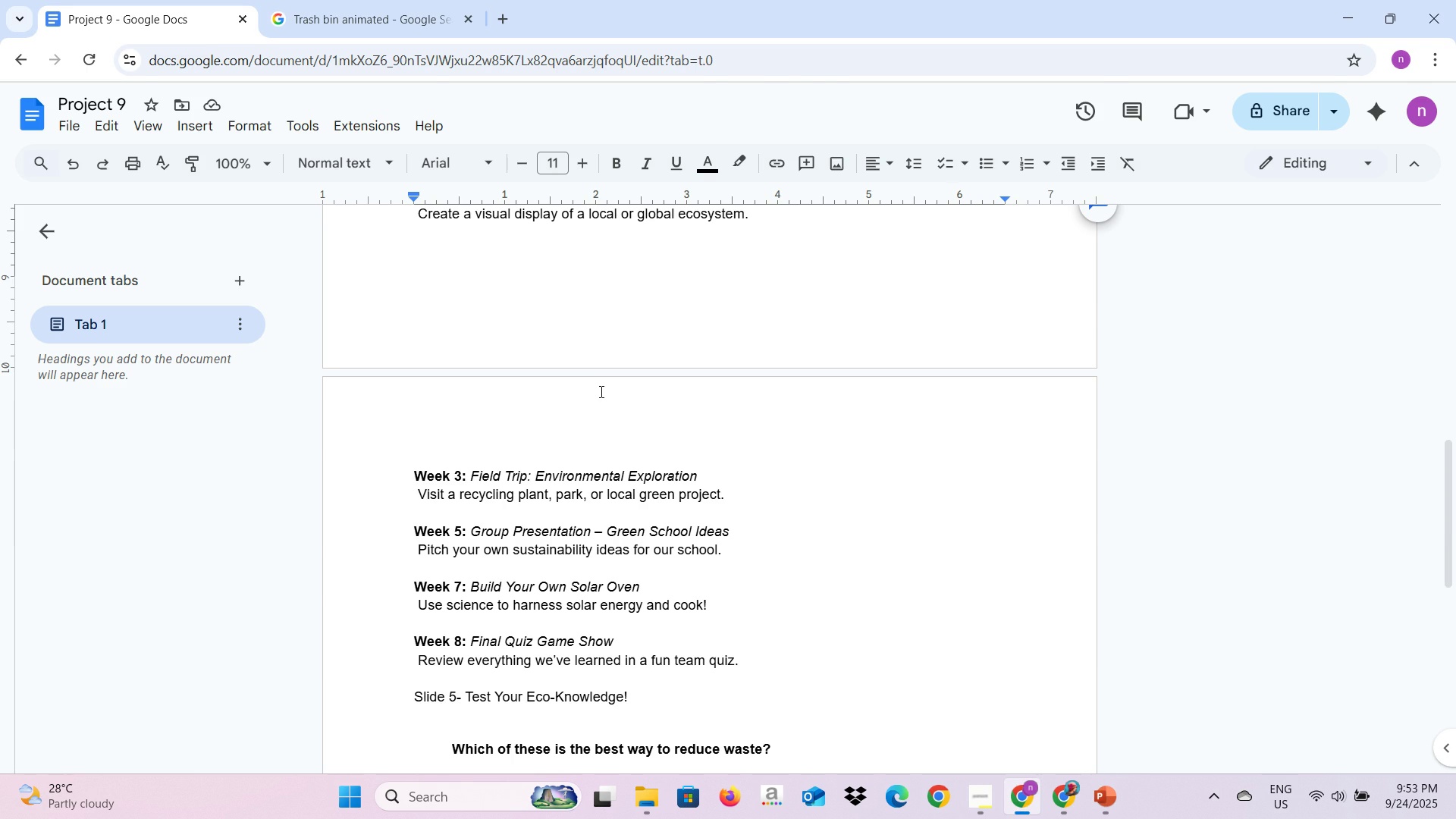 
key(Alt+AltLeft)
 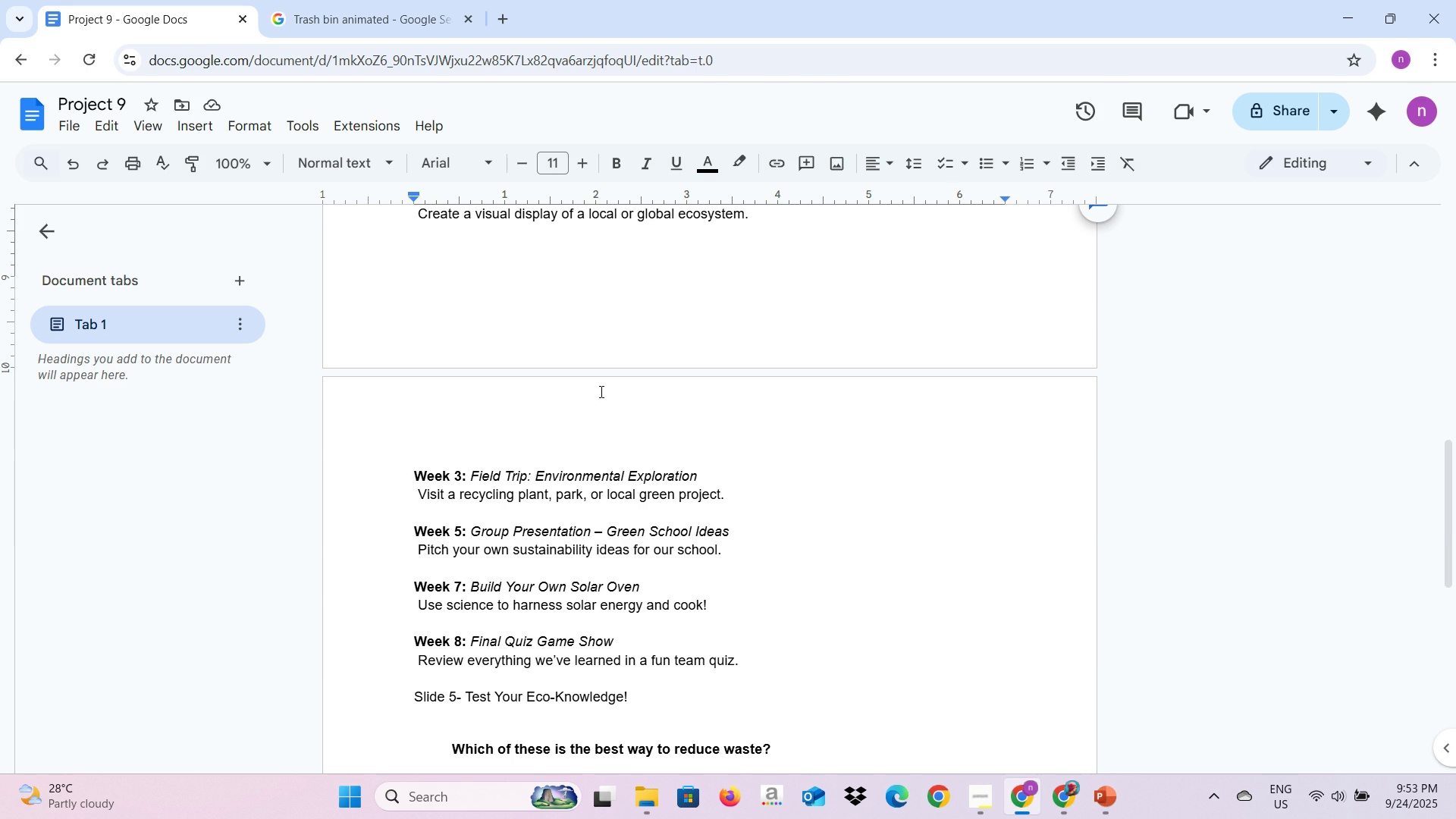 
key(Tab)
type(Activity)